 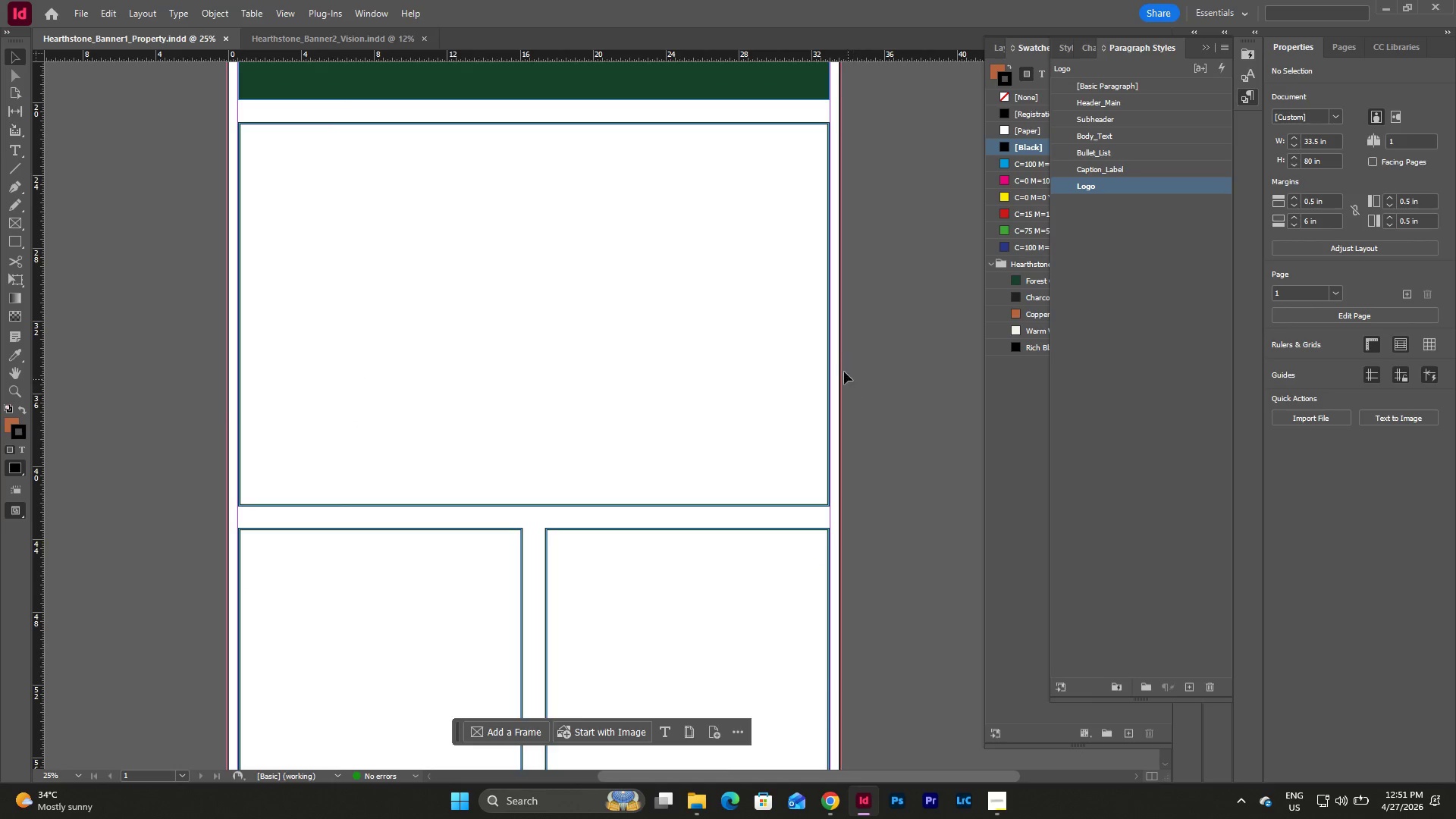 
scroll: coordinate [839, 364], scroll_direction: up, amount: 4.0
 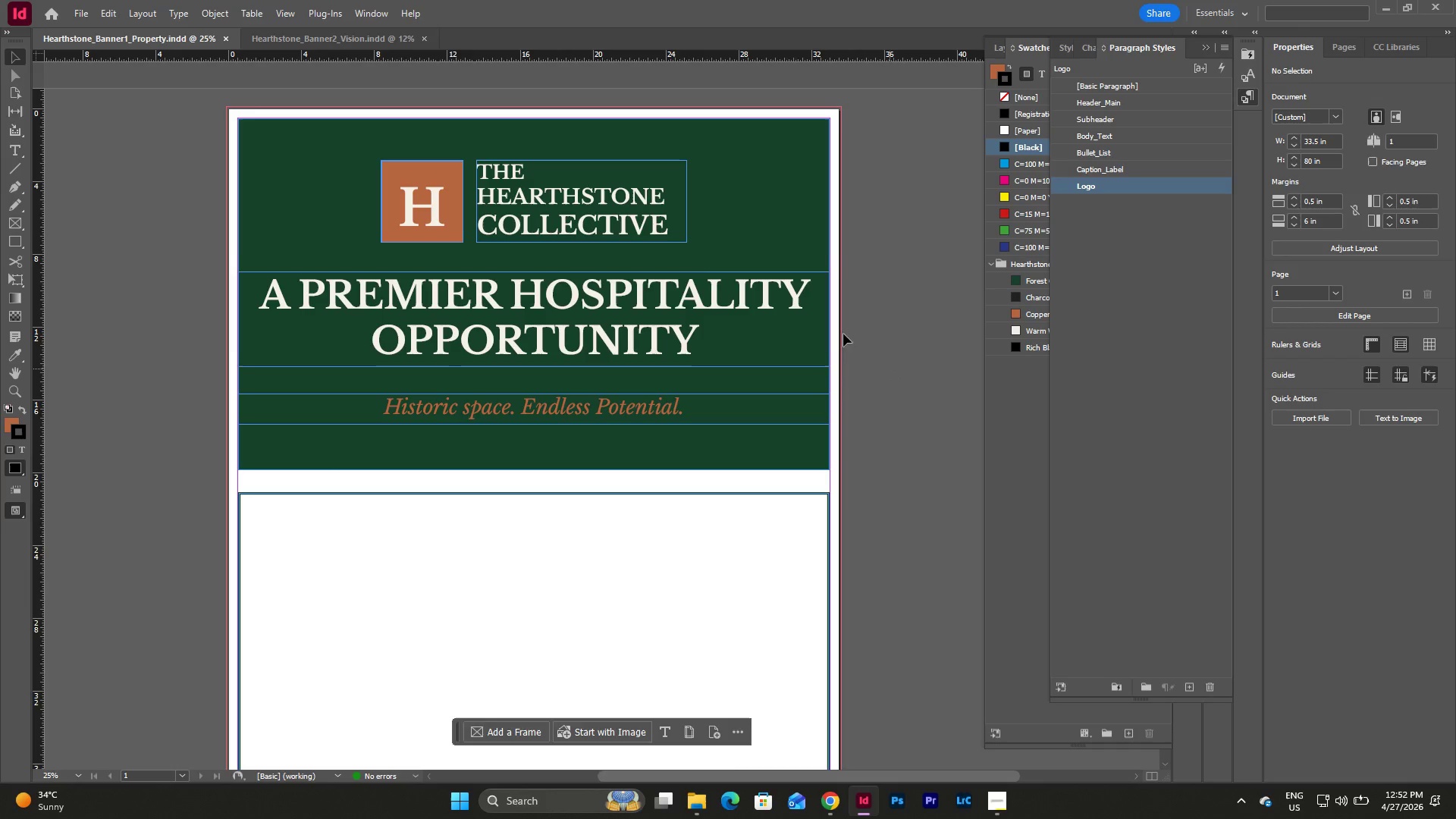 
wait(31.14)
 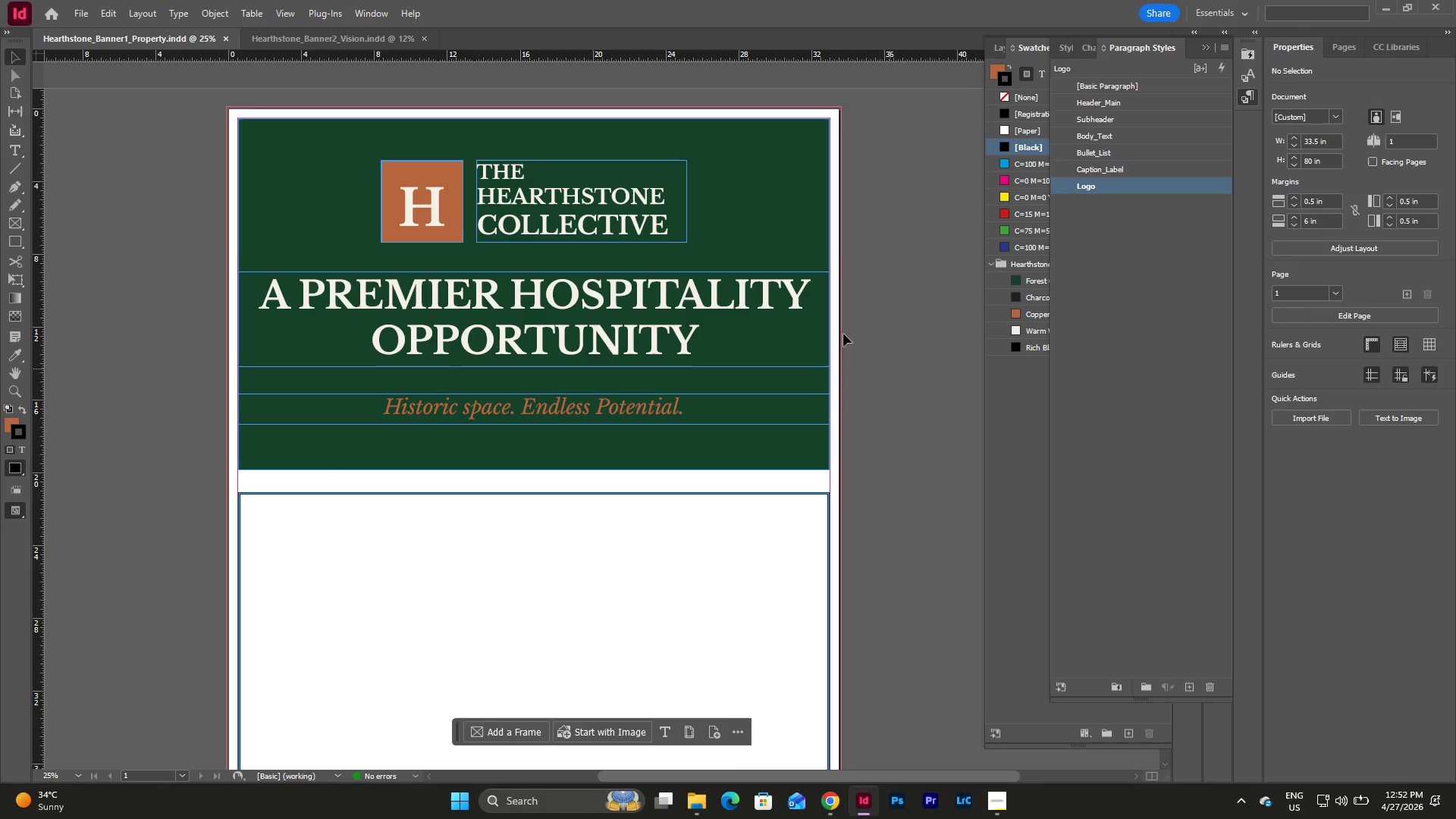 
left_click([635, 485])
 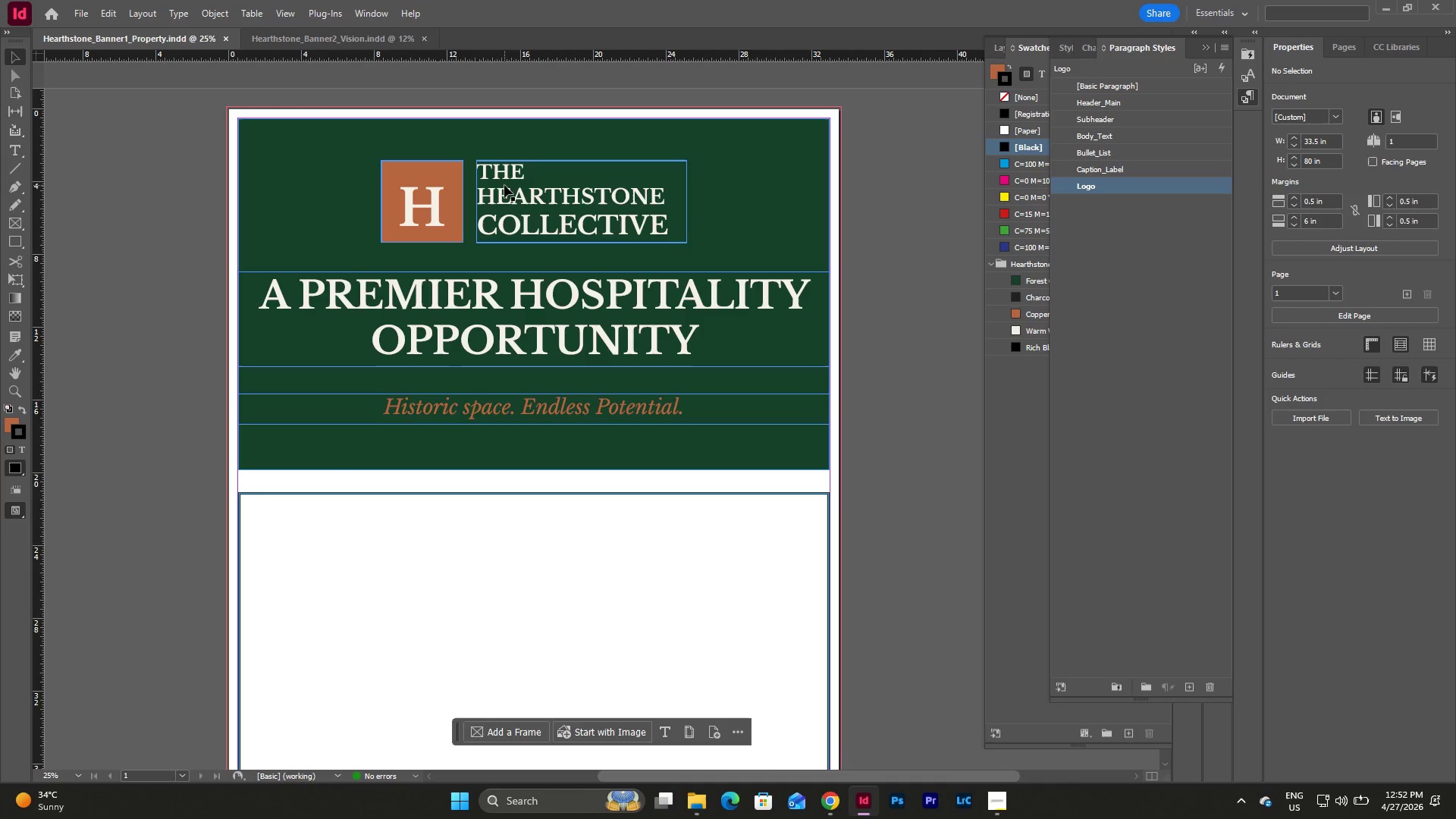 
left_click([595, 211])
 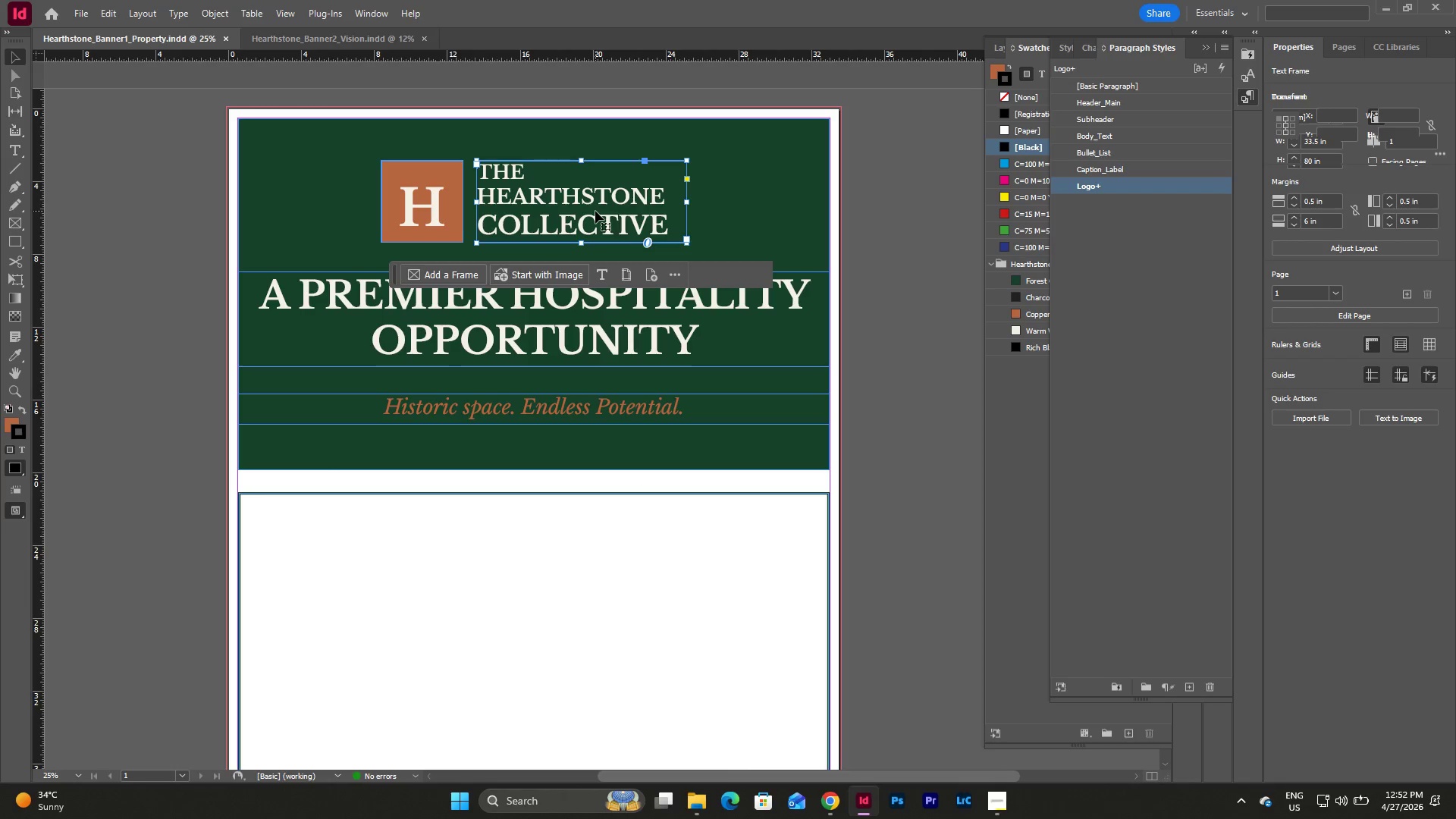 
hold_key(key=ShiftLeft, duration=0.94)
left_click([413, 208])
 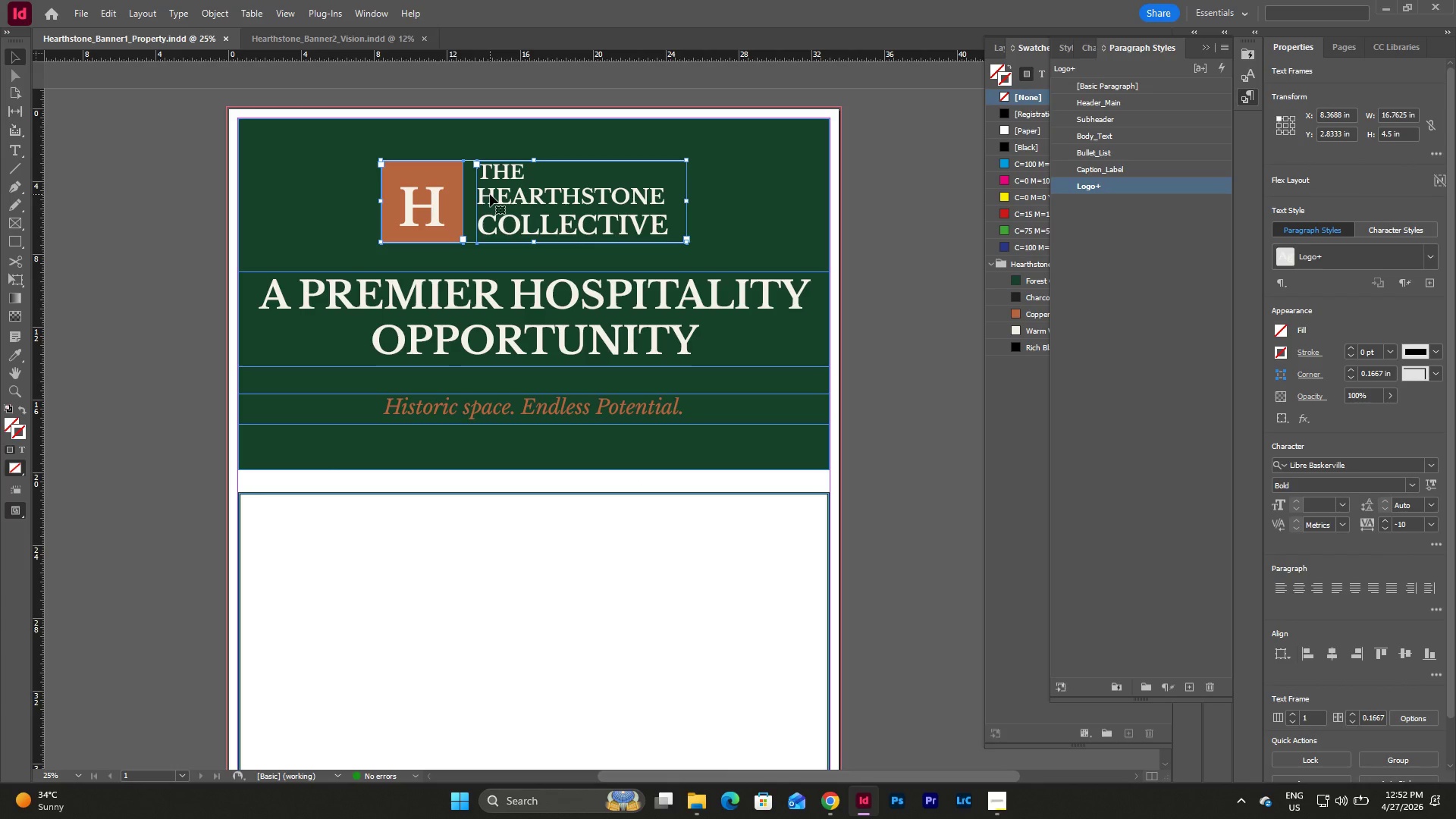 
left_click([224, 10])
 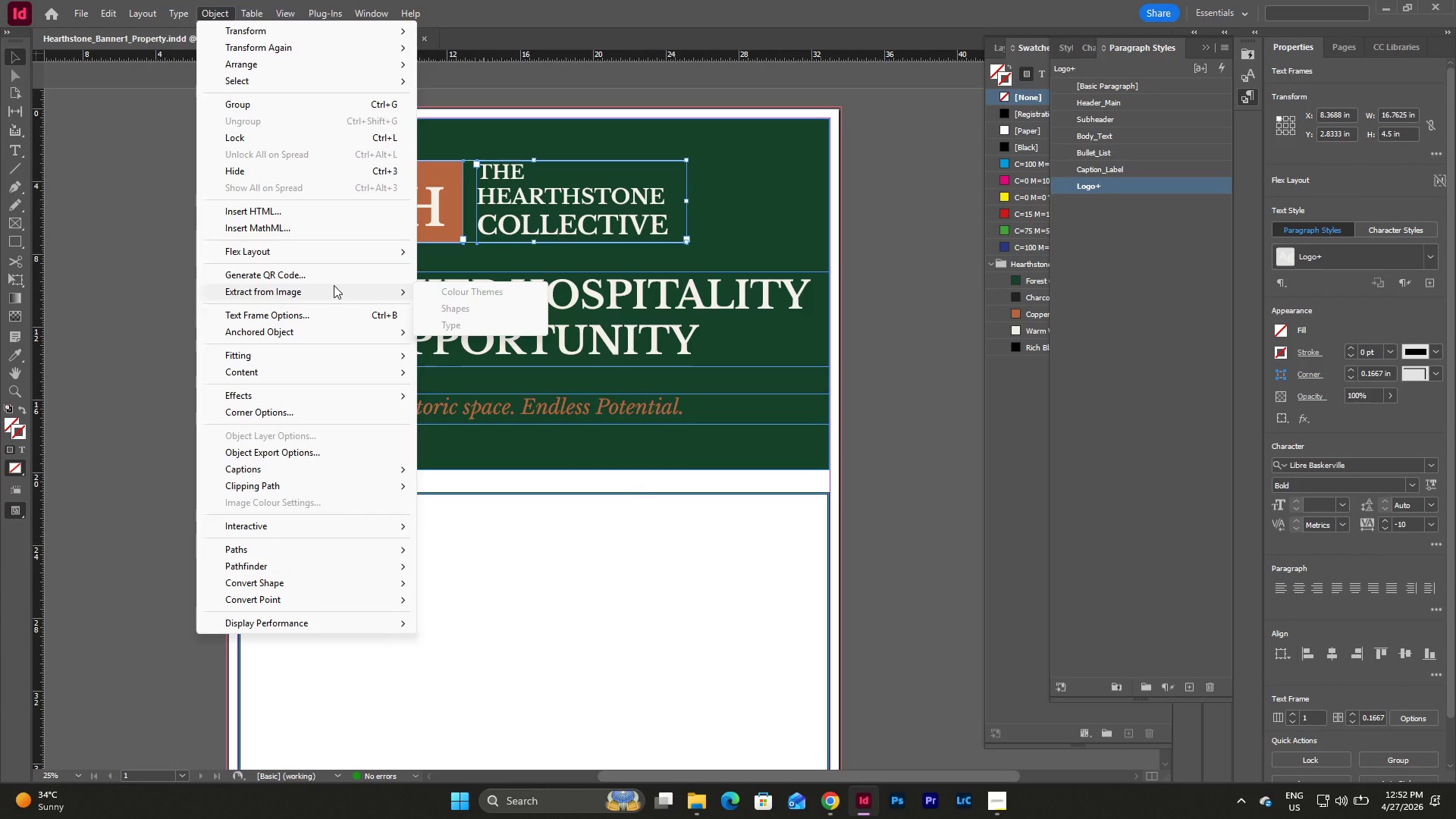 
left_click([326, 108])
 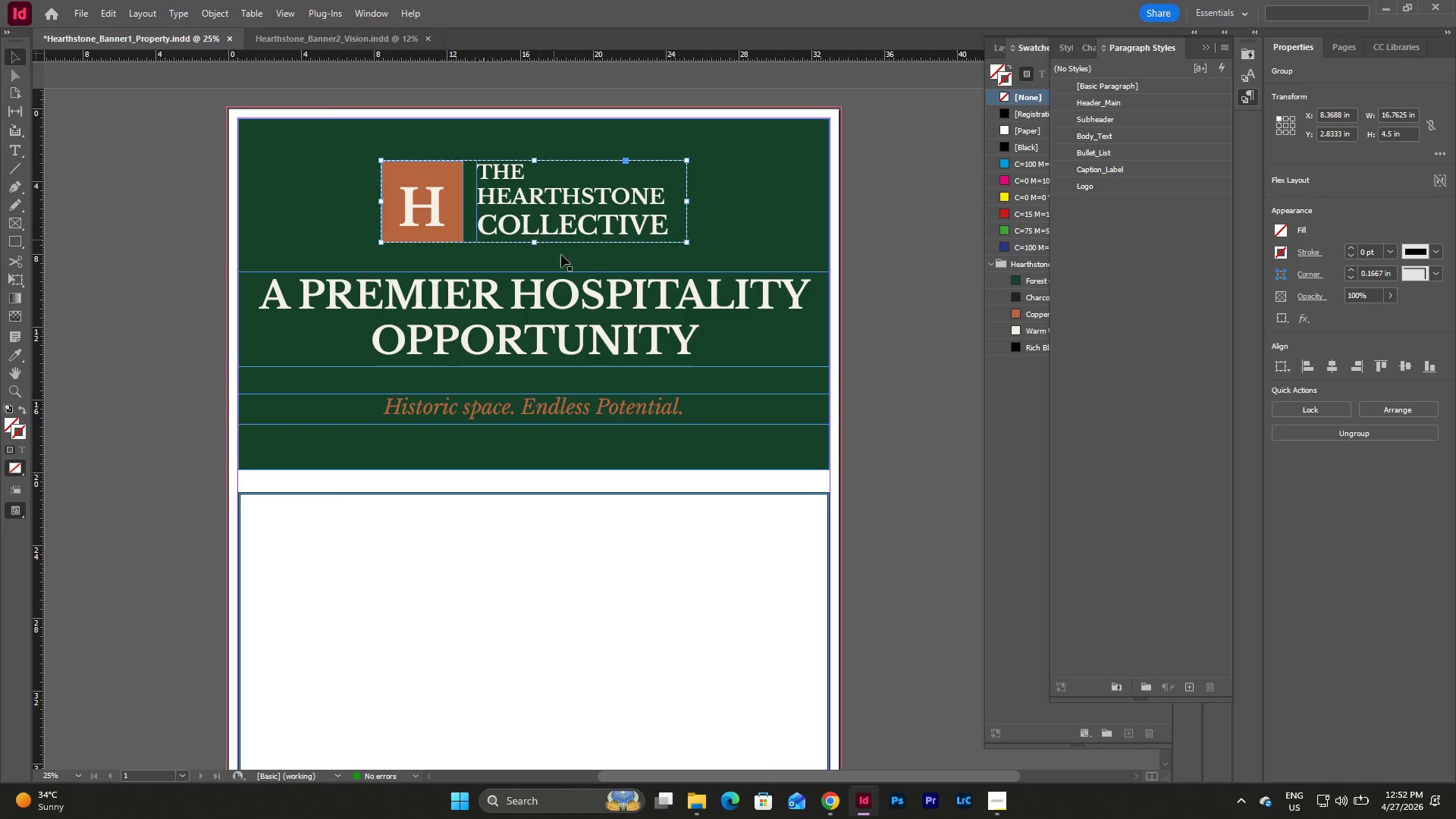 
key(Escape)
 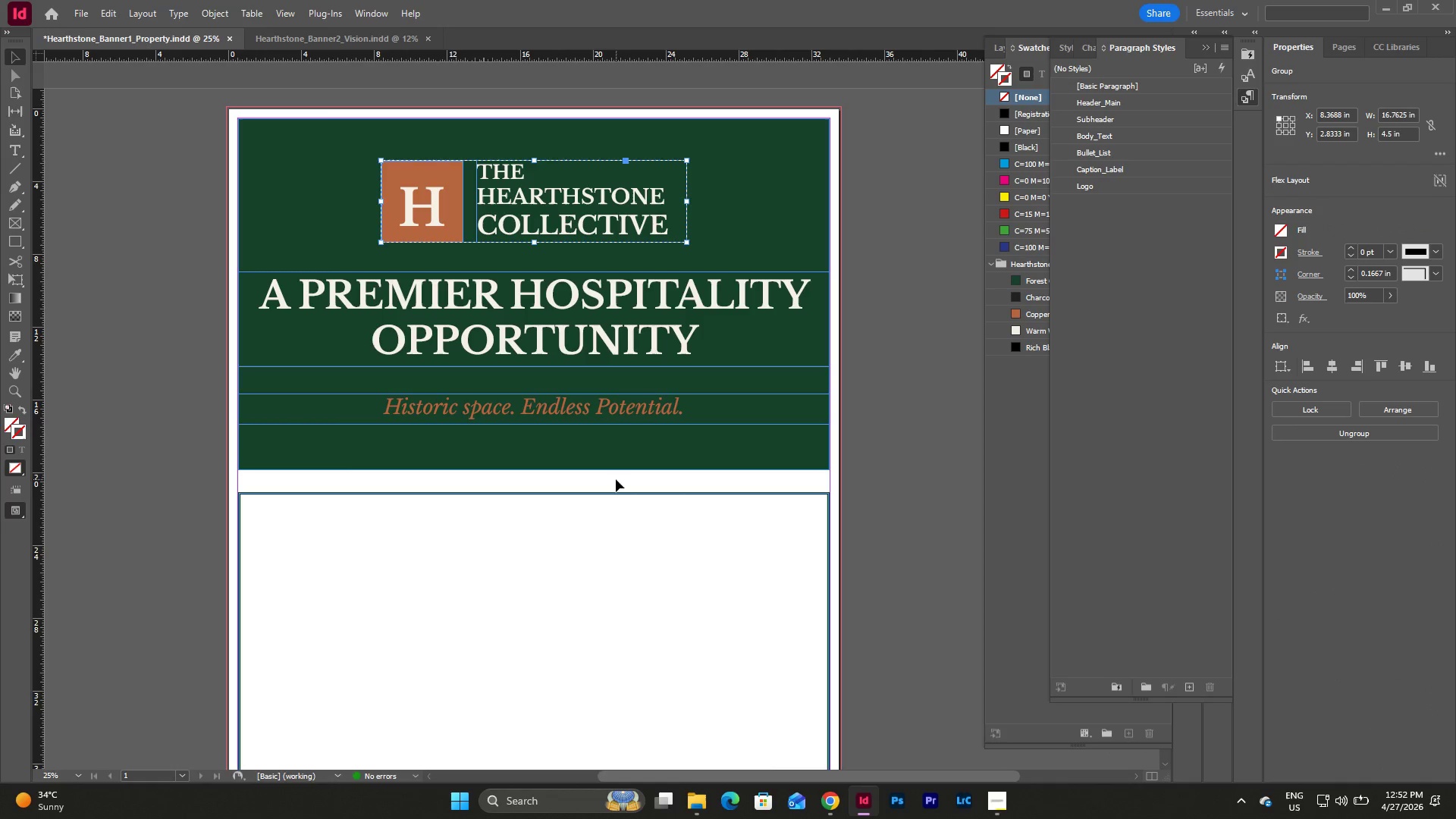 
left_click([616, 479])
 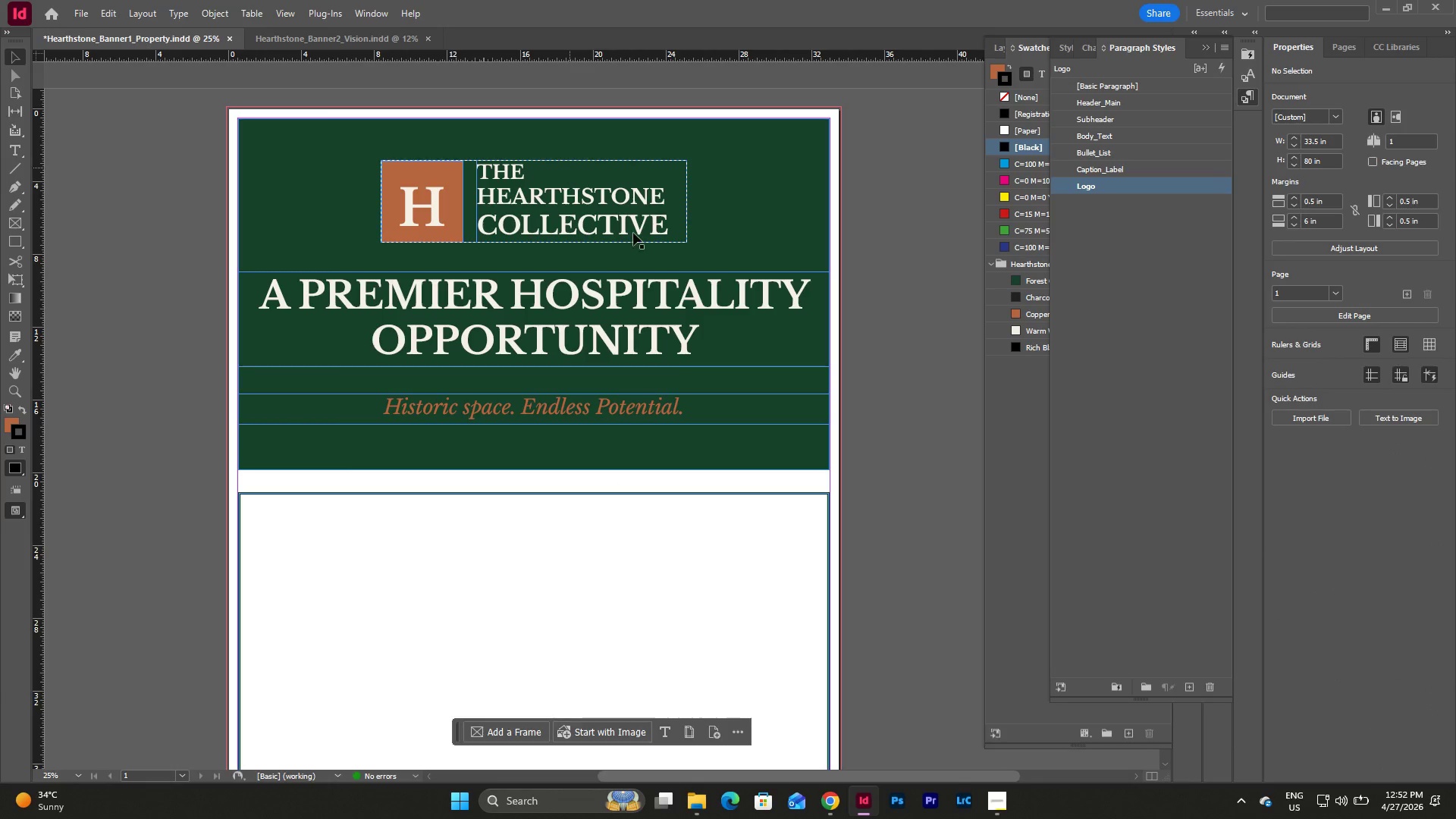 
key(Escape)
 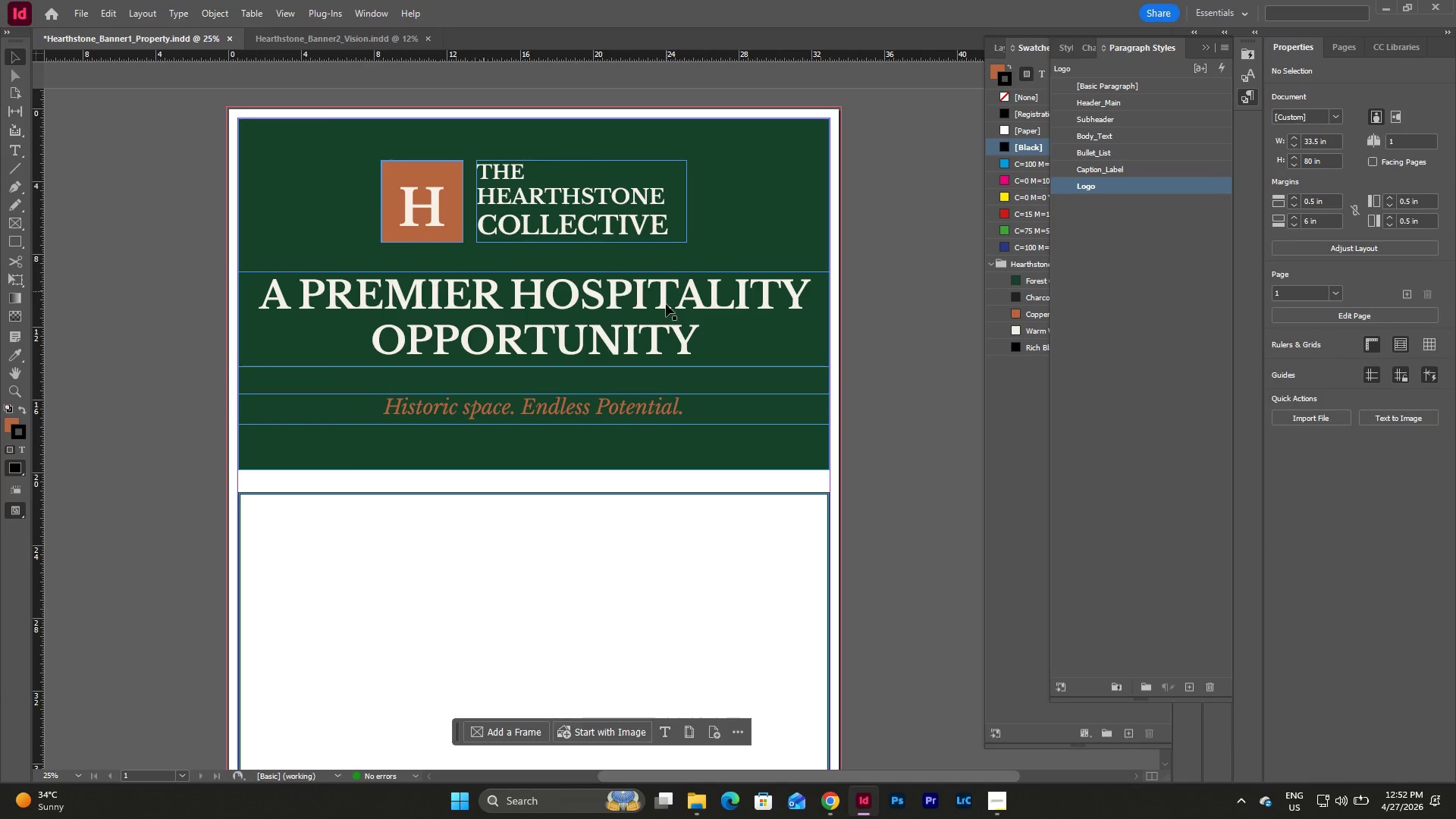 
scroll: coordinate [666, 310], scroll_direction: down, amount: 19.0
 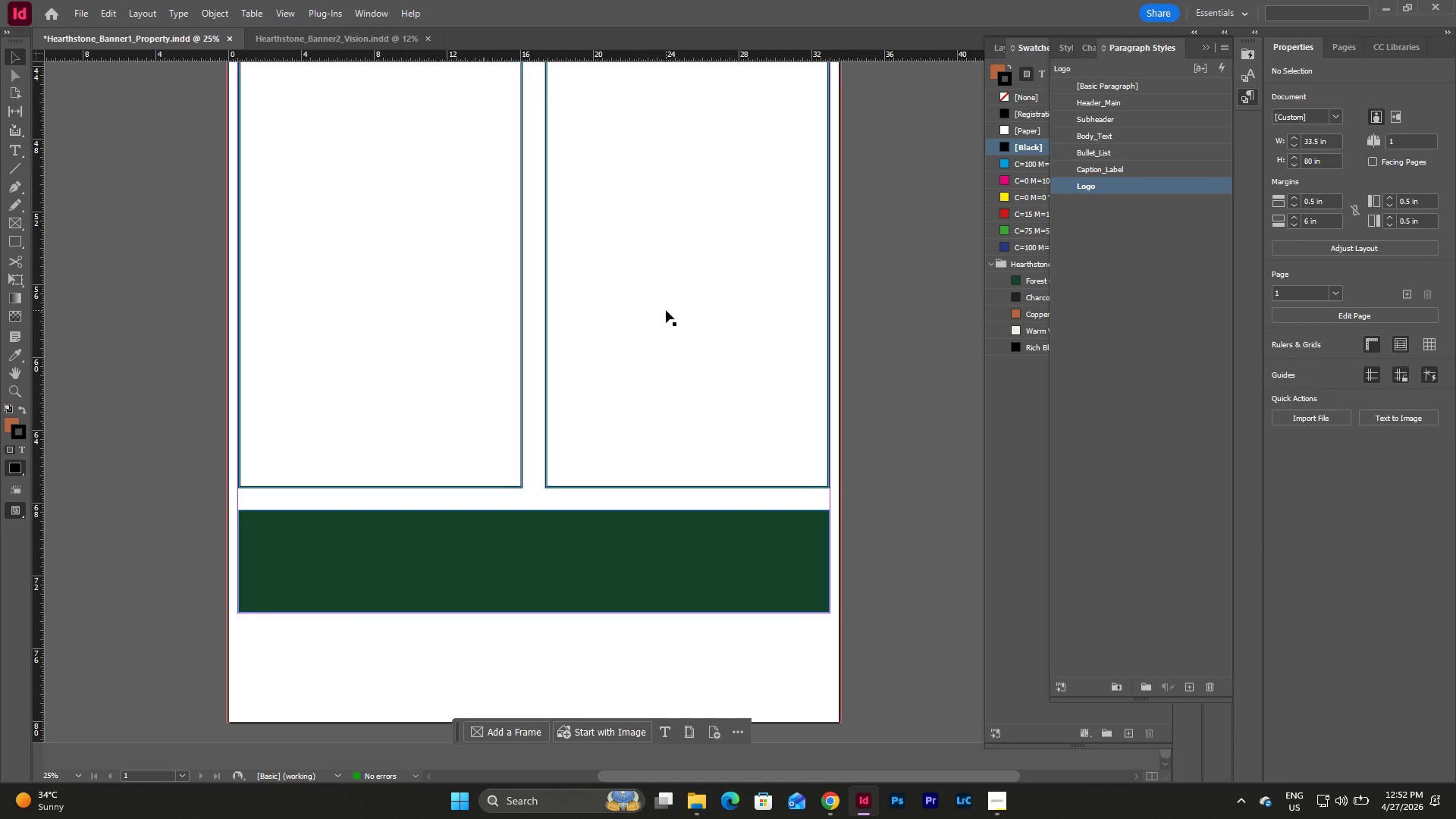 
key(W)
 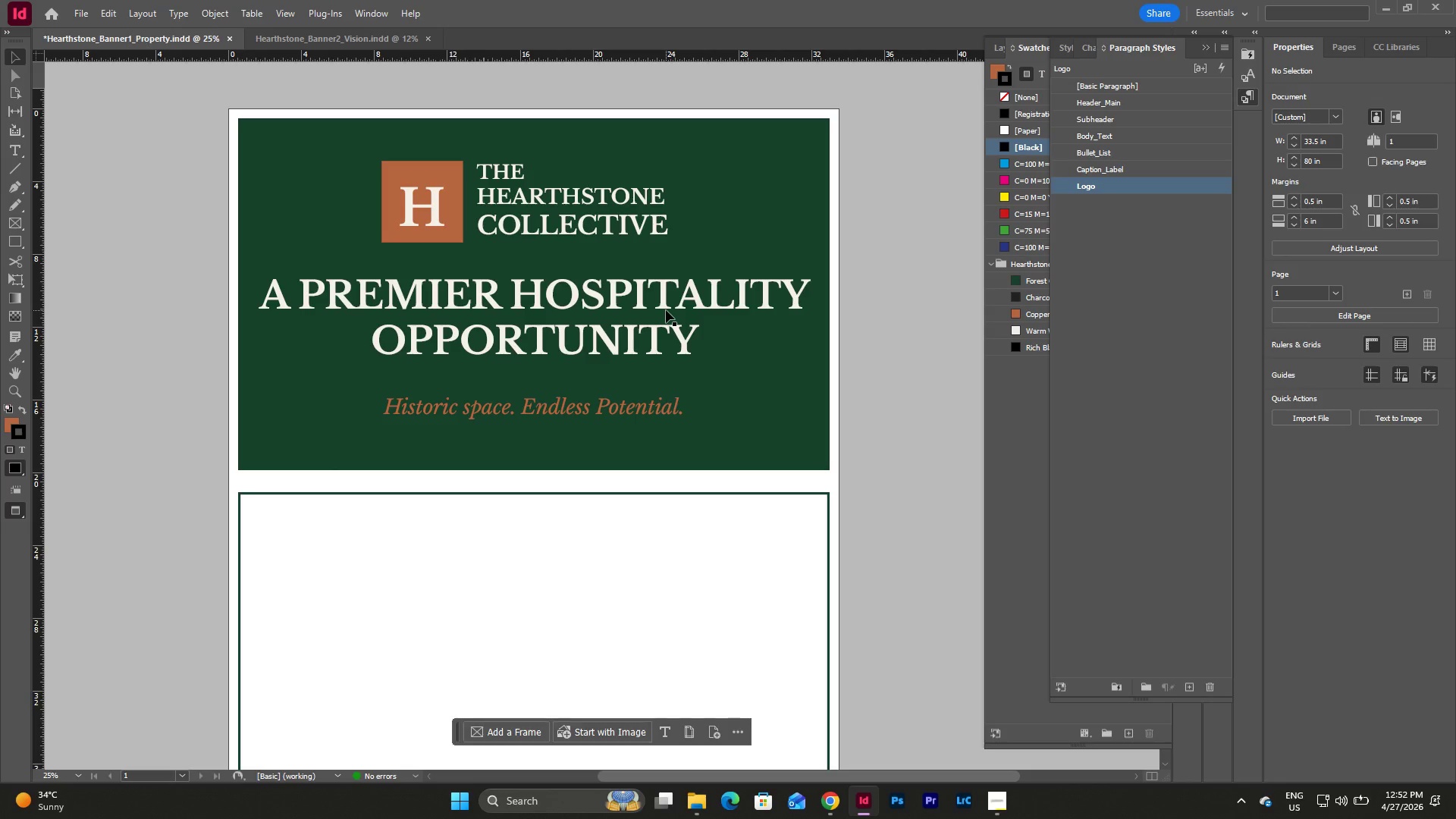 
scroll: coordinate [666, 310], scroll_direction: up, amount: 12.0
 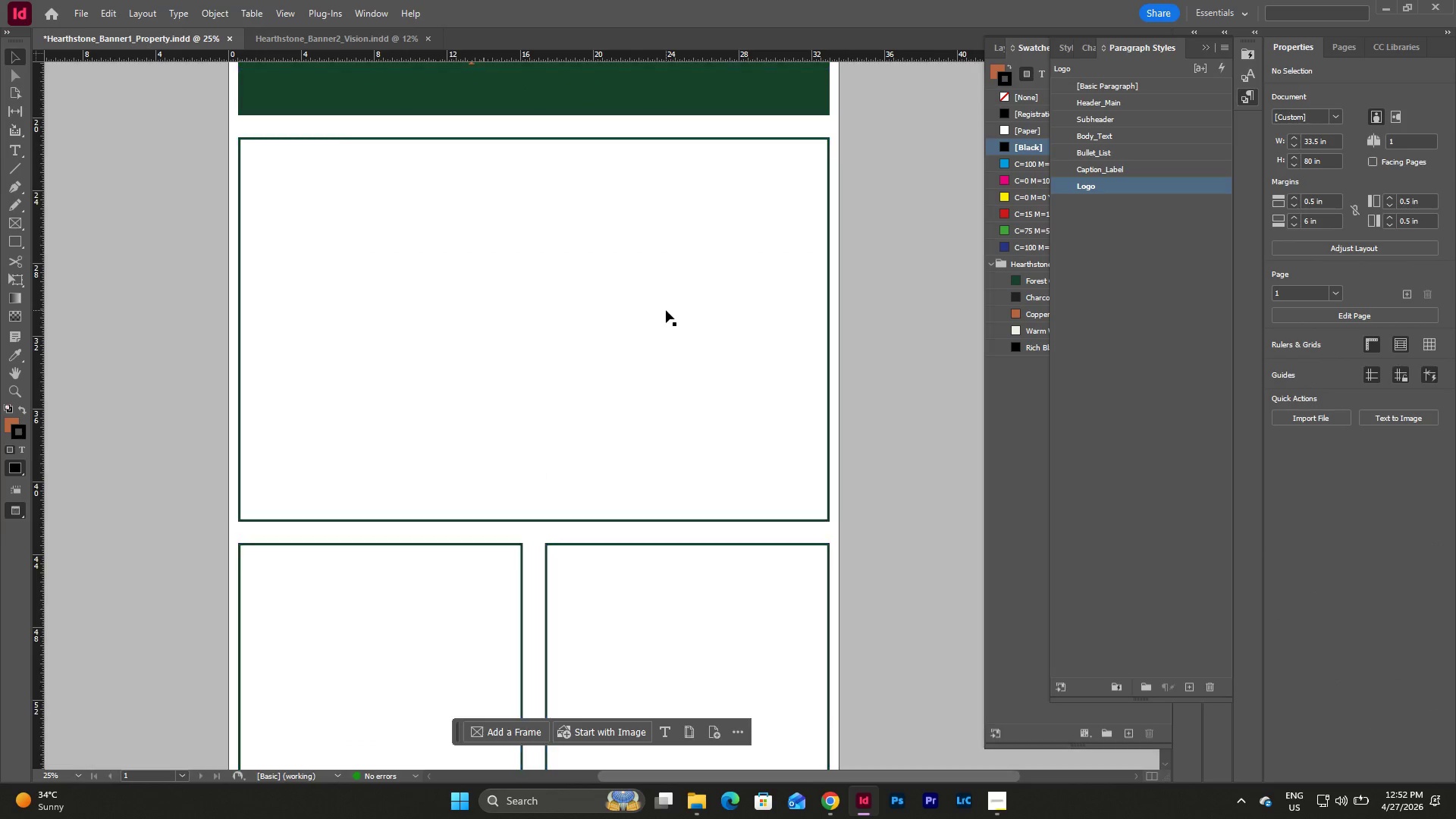 
scroll: coordinate [666, 310], scroll_direction: down, amount: 10.0
 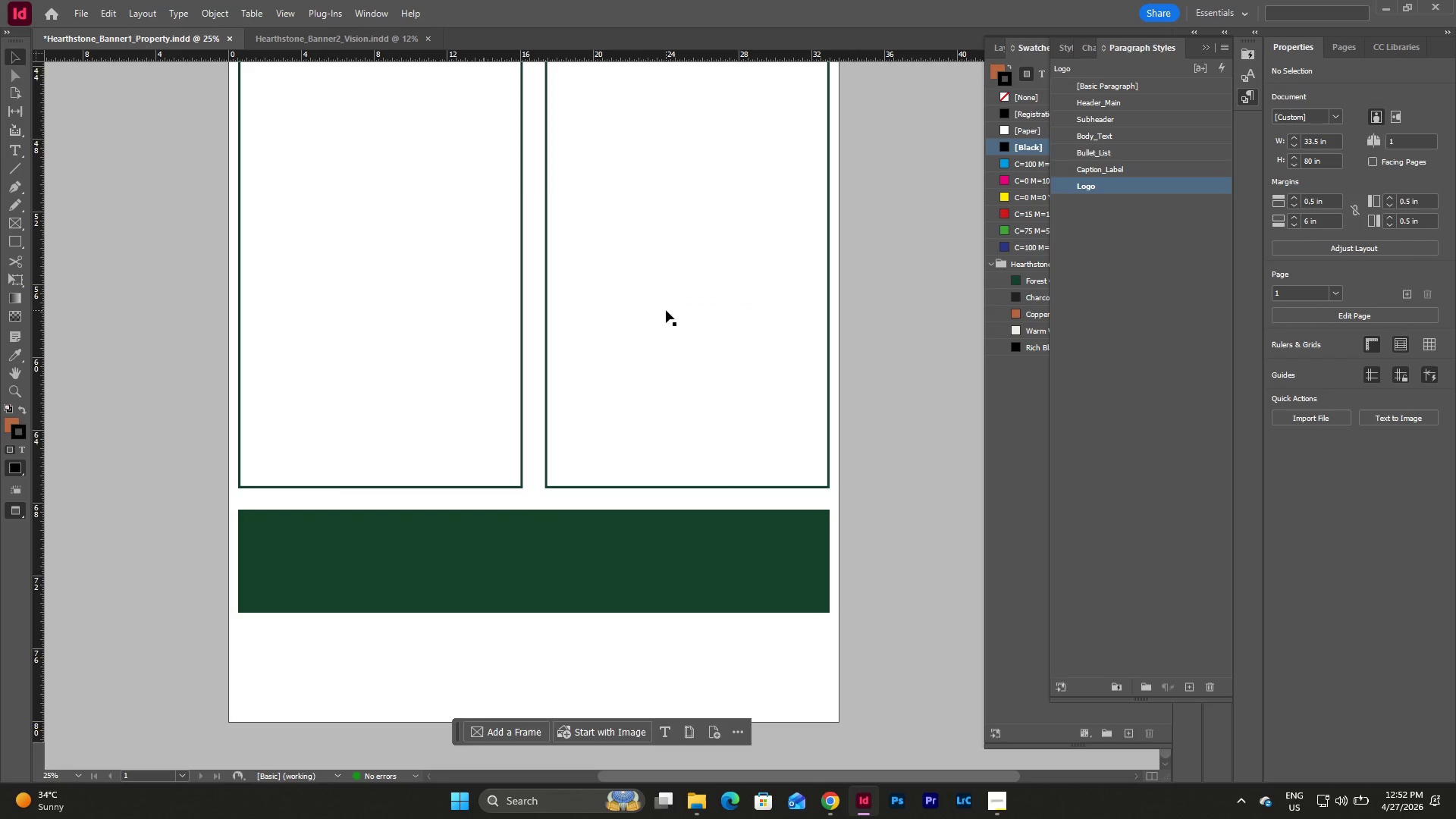 
scroll: coordinate [666, 310], scroll_direction: up, amount: 14.0
 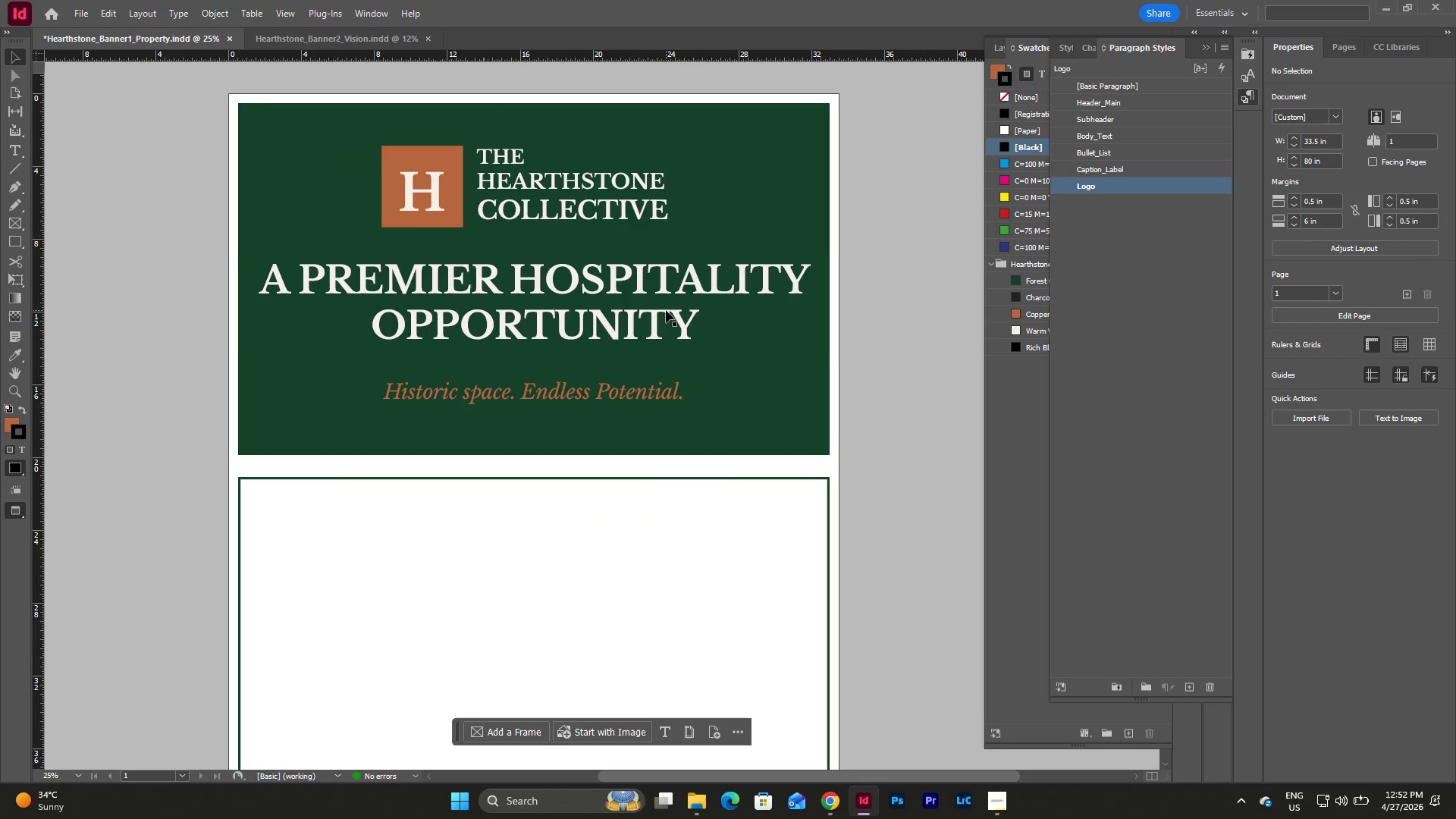 
scroll: coordinate [642, 309], scroll_direction: down, amount: 4.0
 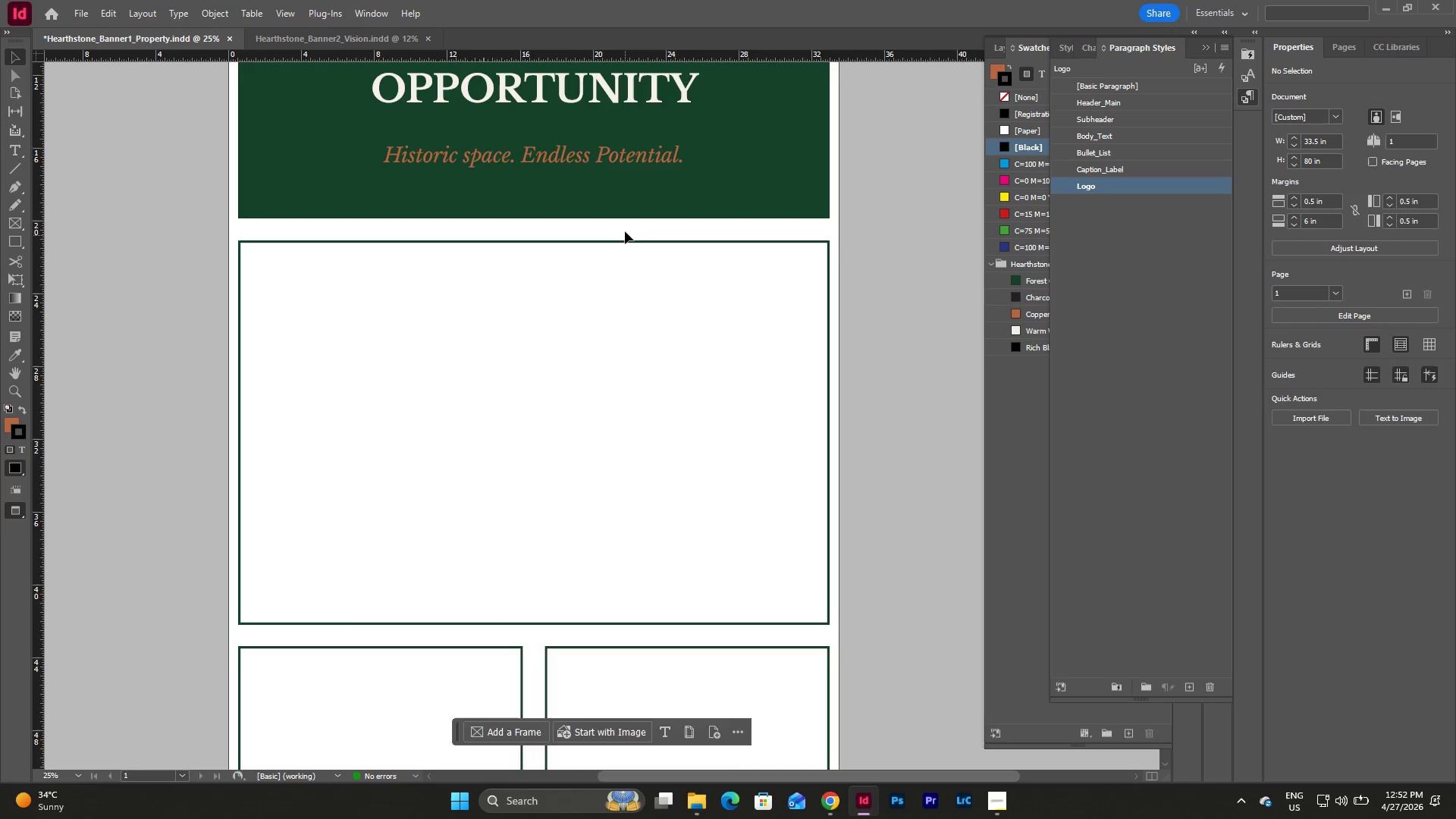 
left_click_drag(start_coordinate=[625, 229], to_coordinate=[754, 685])
 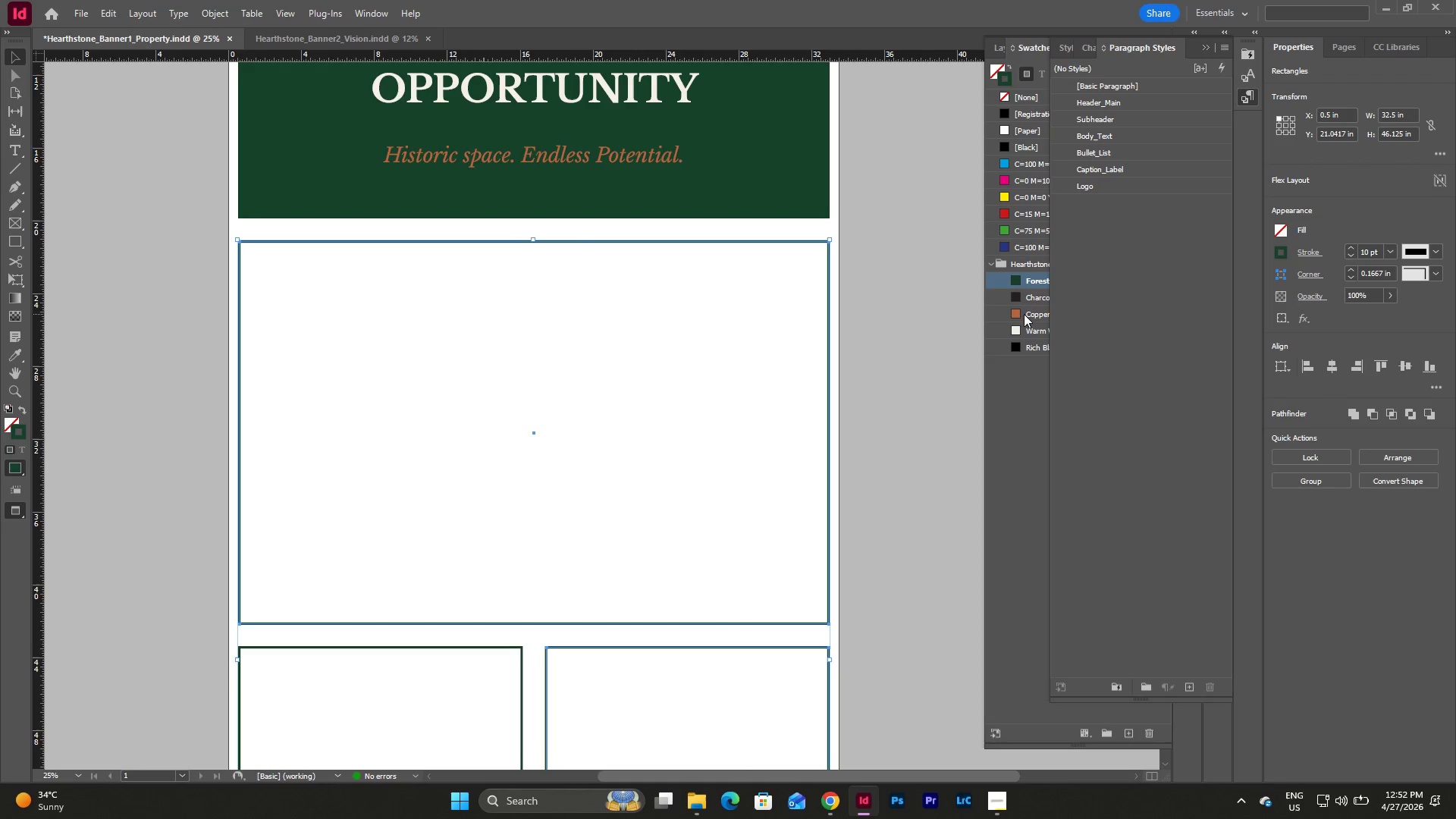 
left_click([1029, 314])
 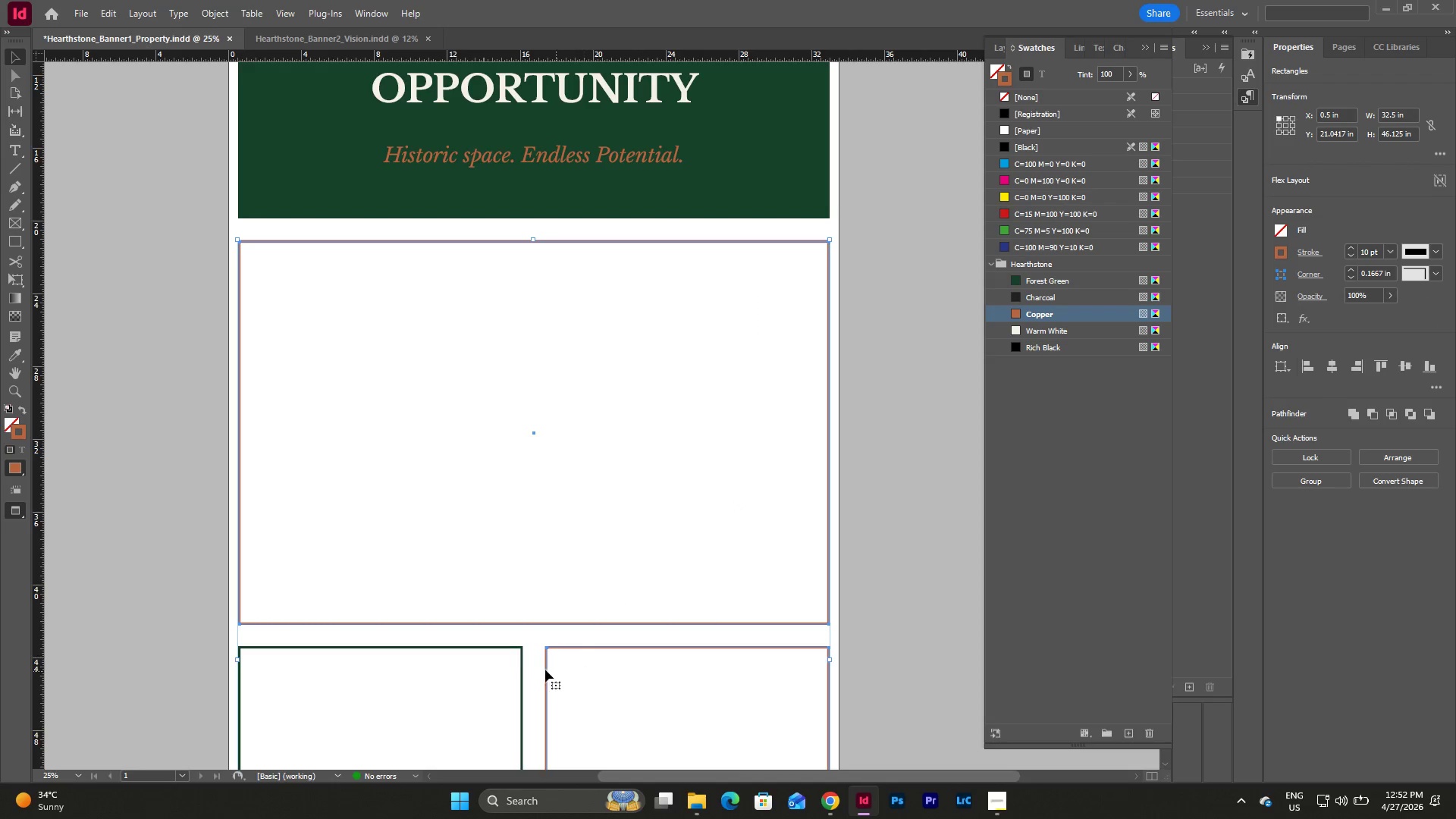 
left_click([524, 632])
 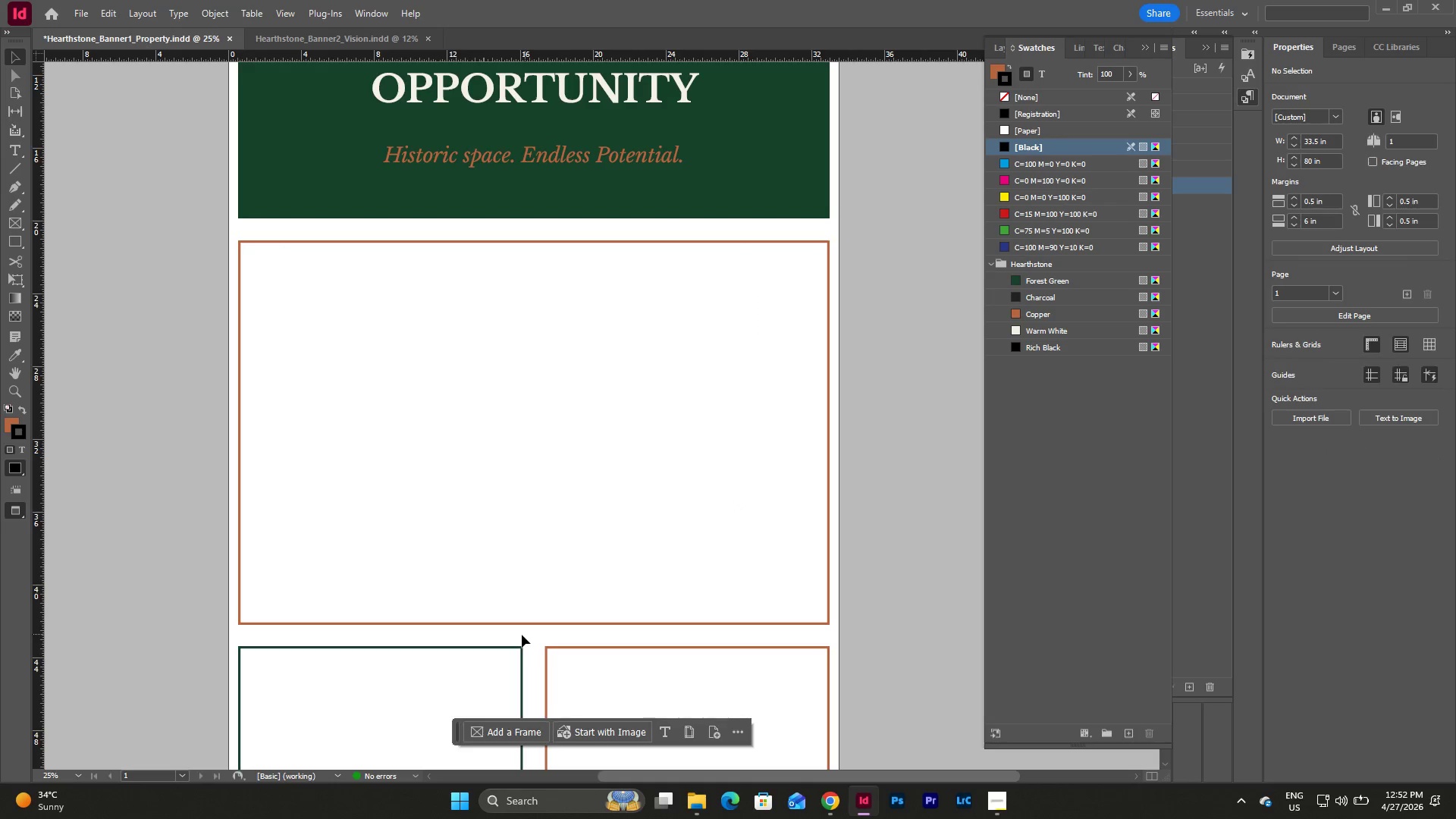 
left_click_drag(start_coordinate=[498, 643], to_coordinate=[526, 693])
 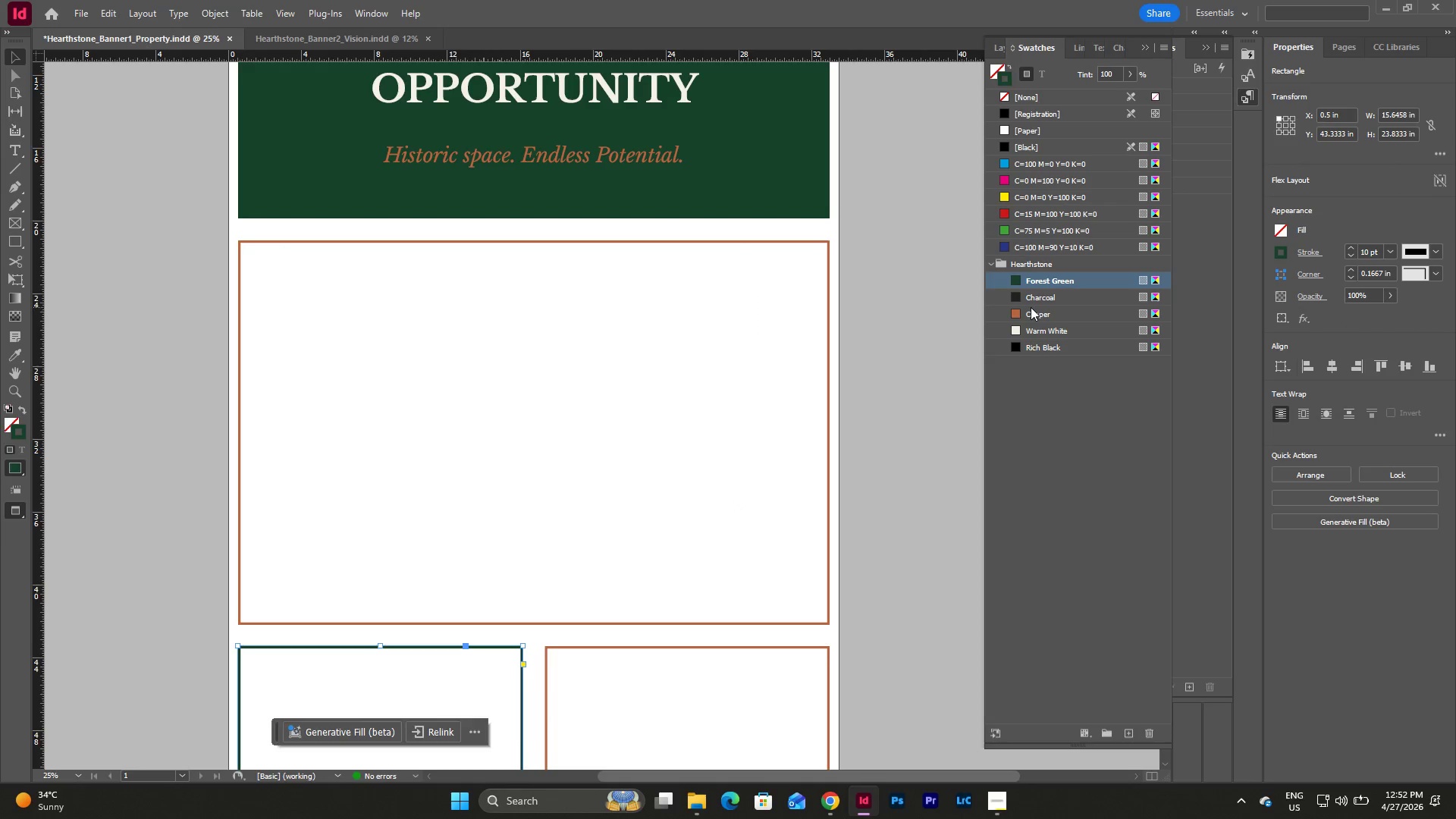 
left_click([1036, 314])
 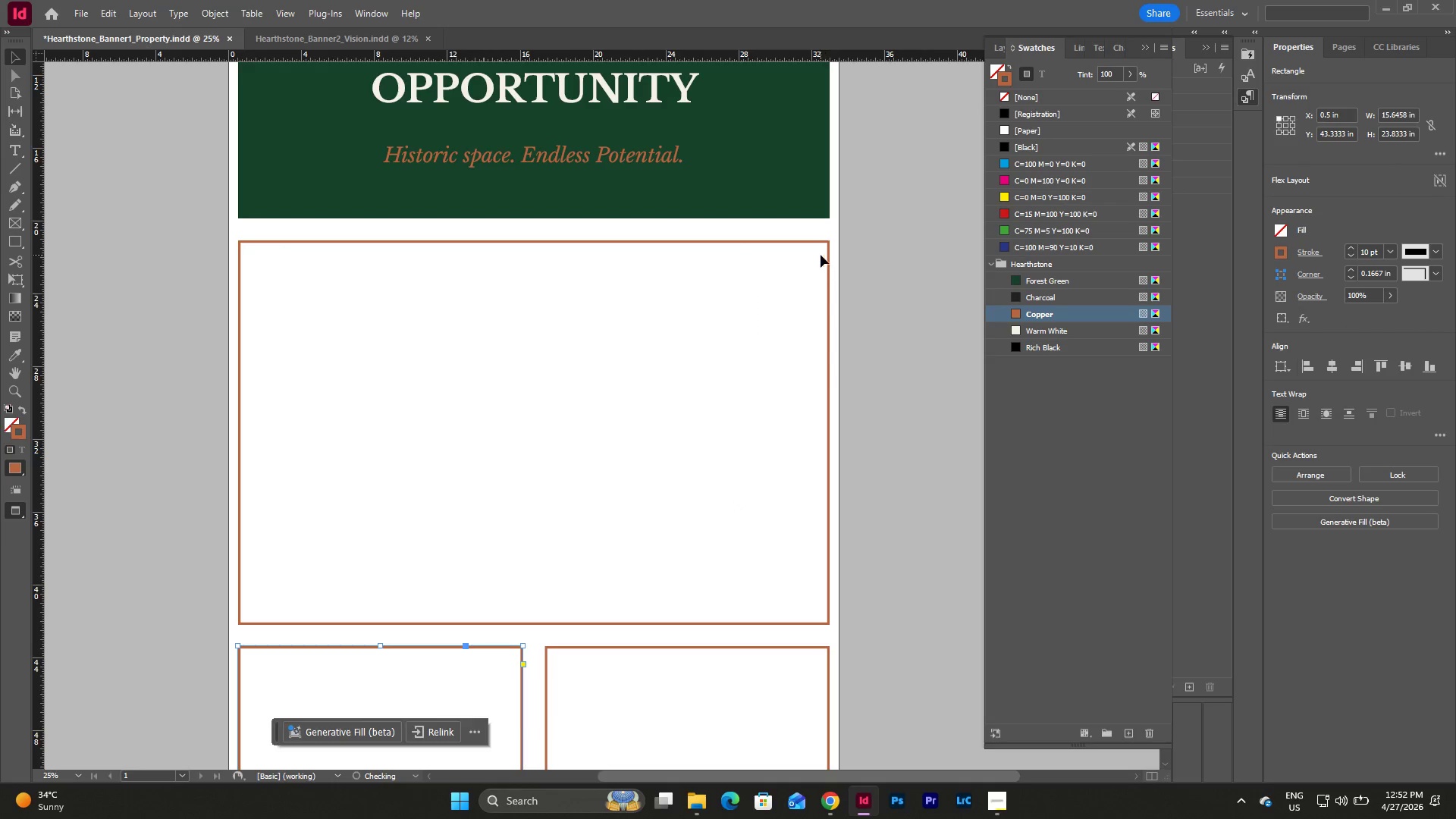 
left_click([799, 228])
 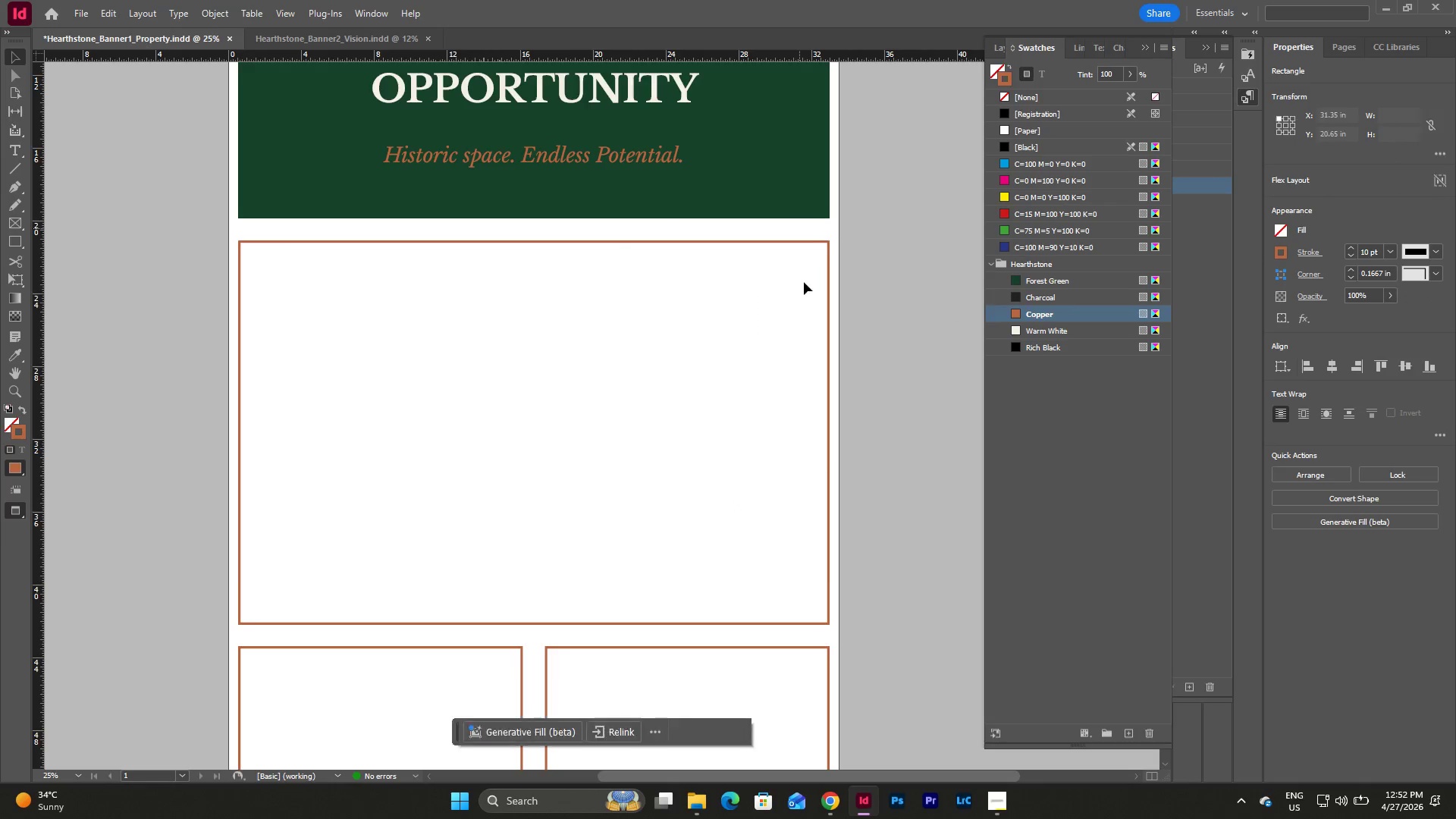 
scroll: coordinate [811, 333], scroll_direction: down, amount: 15.0
 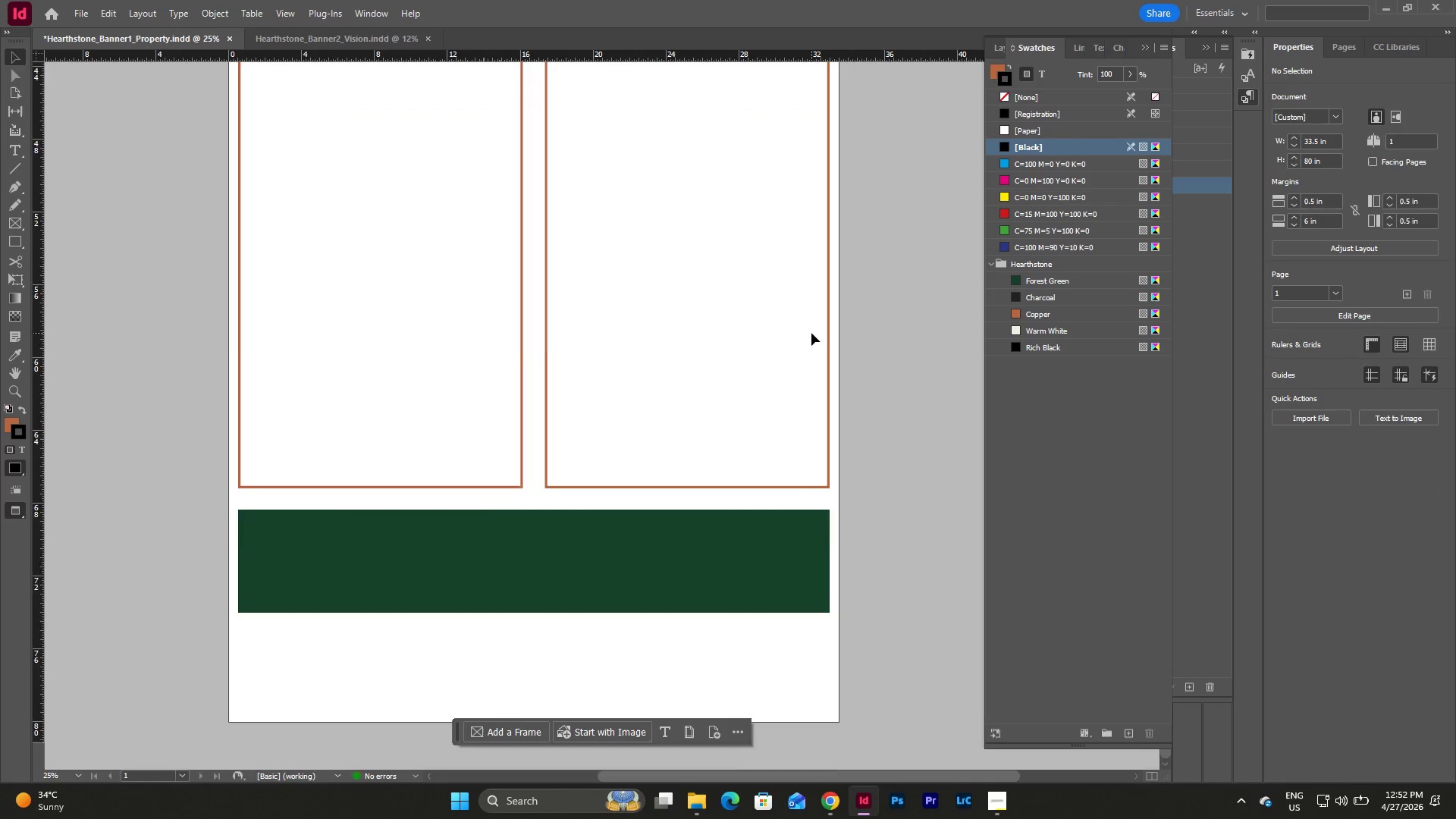 
scroll: coordinate [811, 333], scroll_direction: up, amount: 18.0
 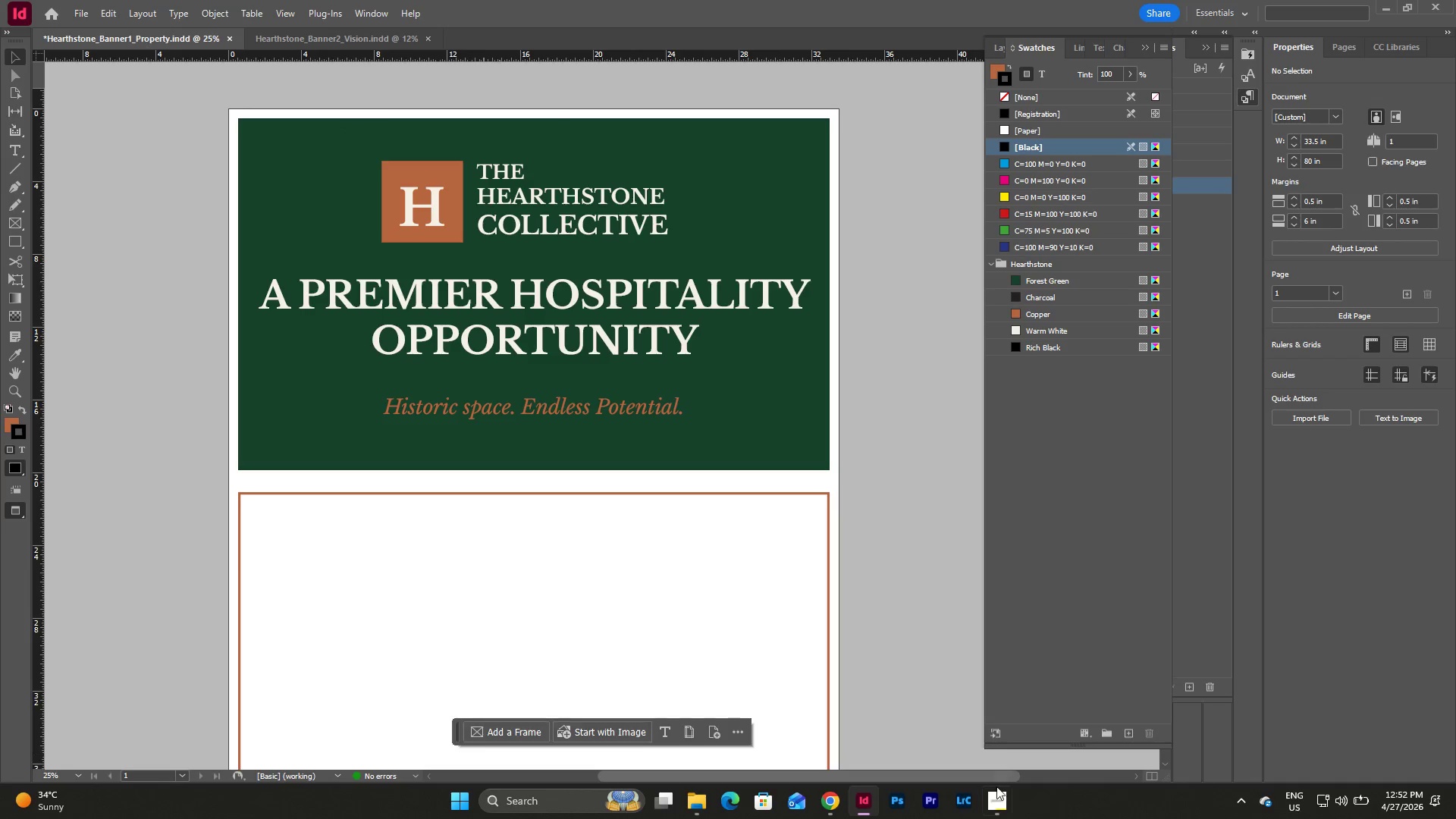 
left_click([996, 814])